 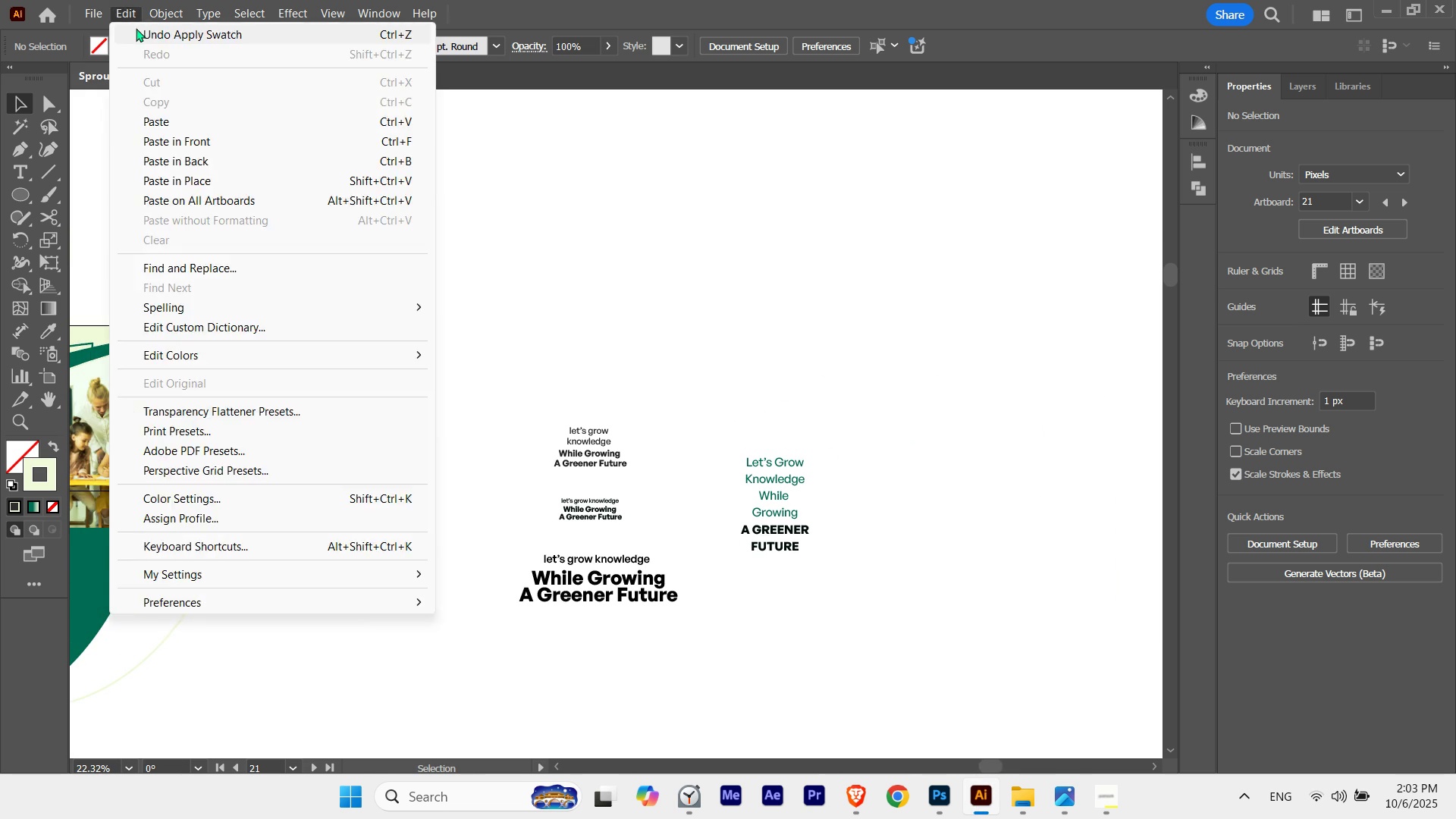 
left_click([99, 30])
 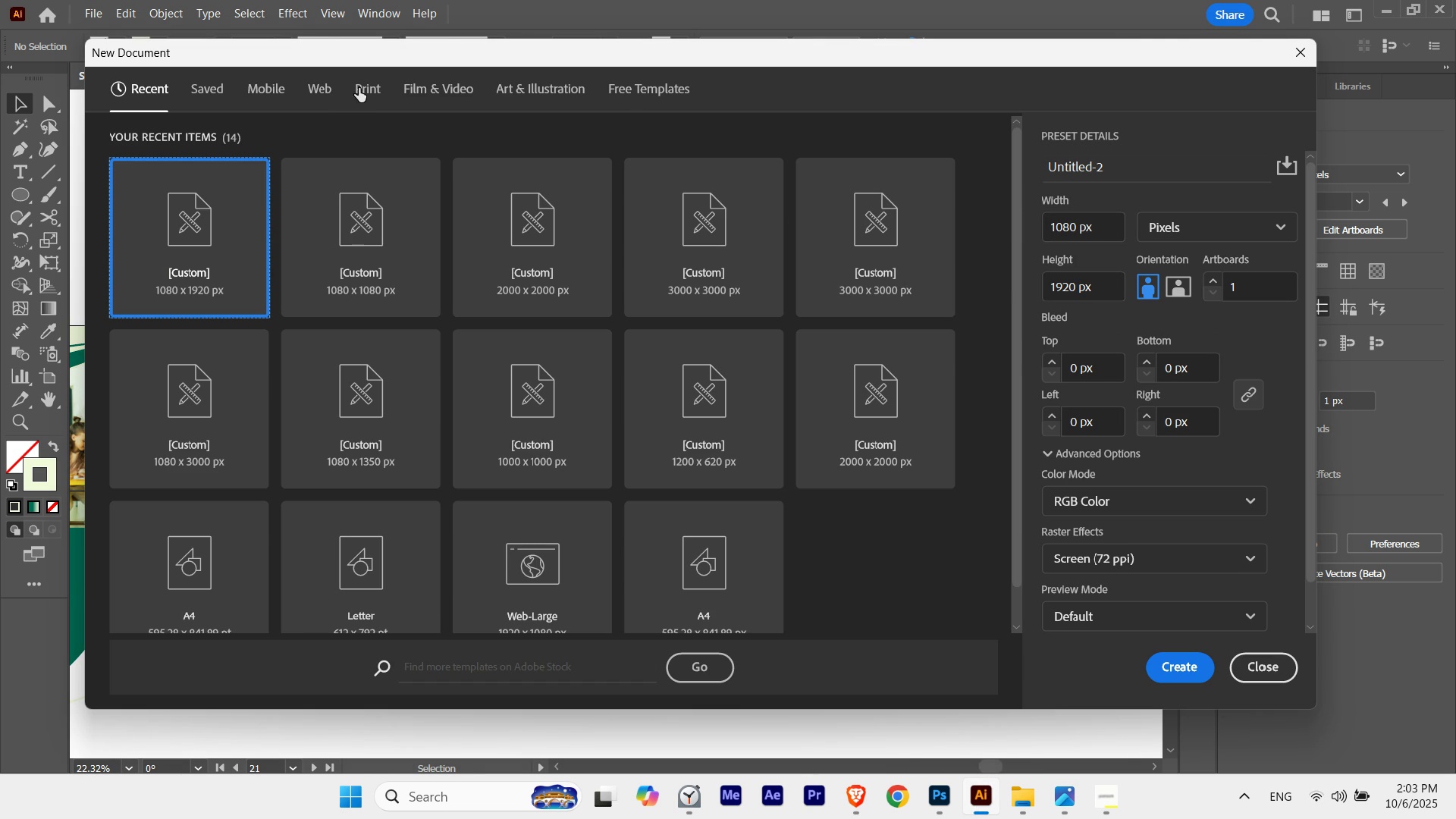 
left_click([364, 86])
 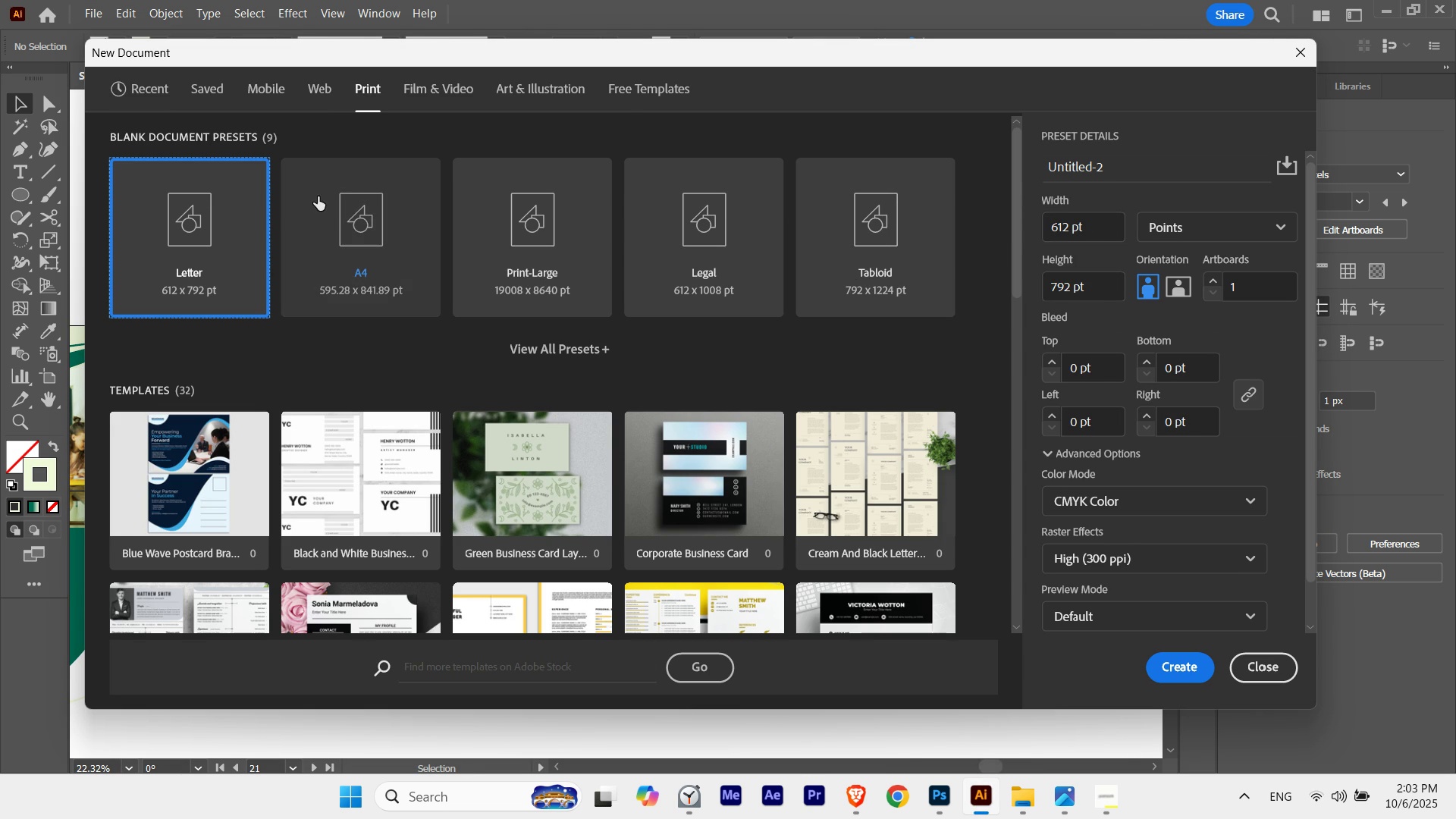 
left_click([318, 196])
 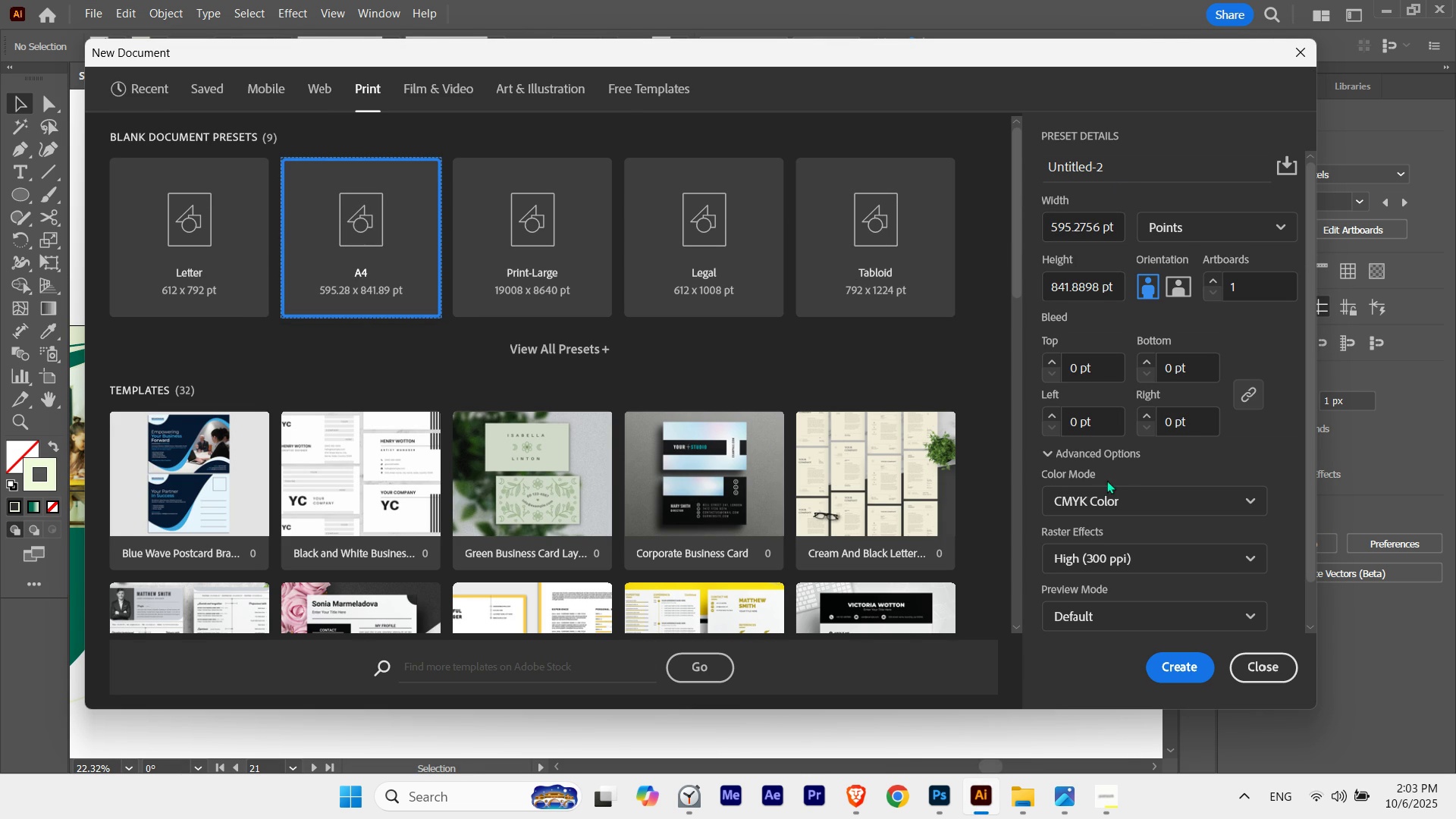 
left_click([1098, 498])
 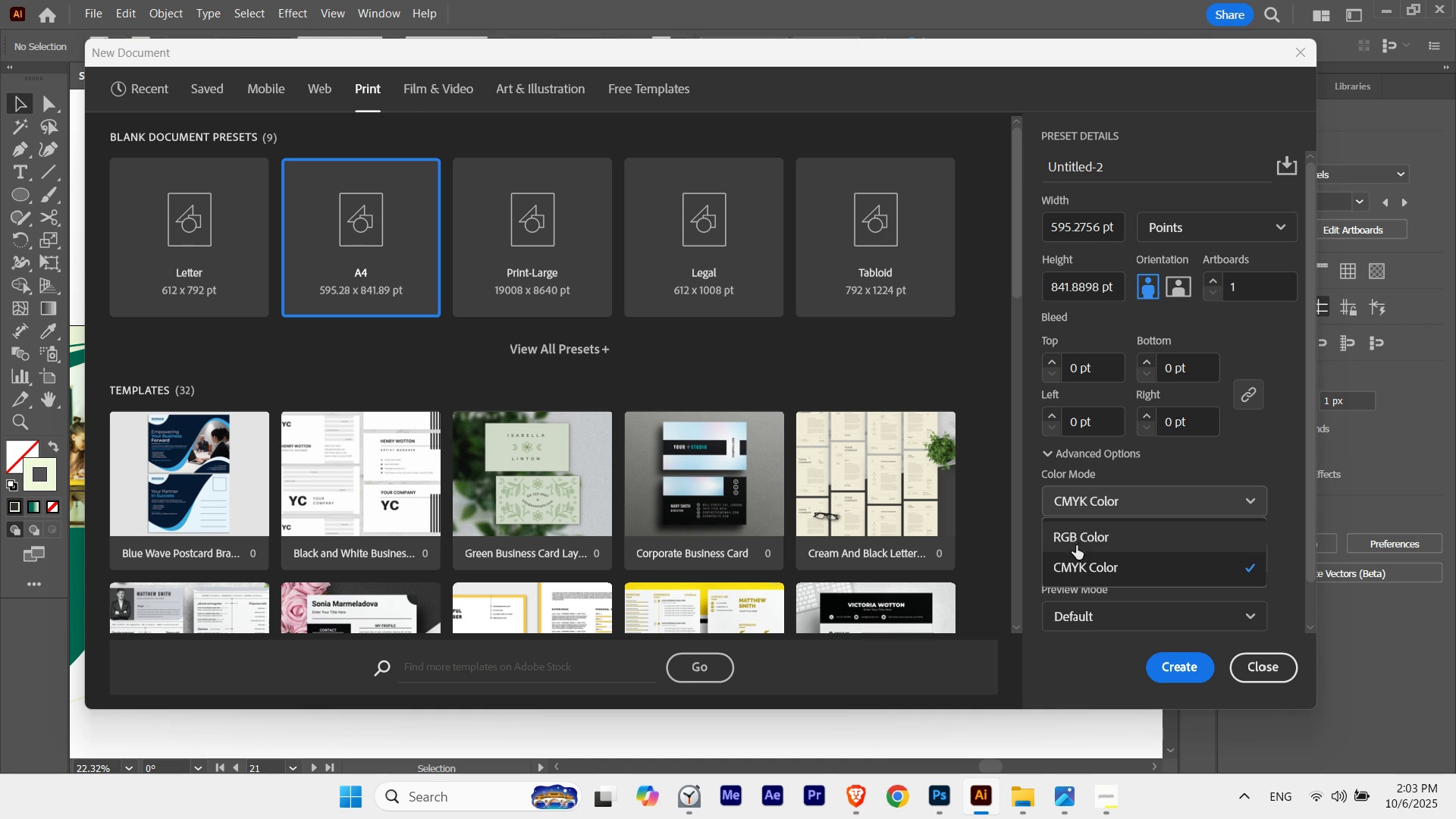 
left_click([1076, 545])
 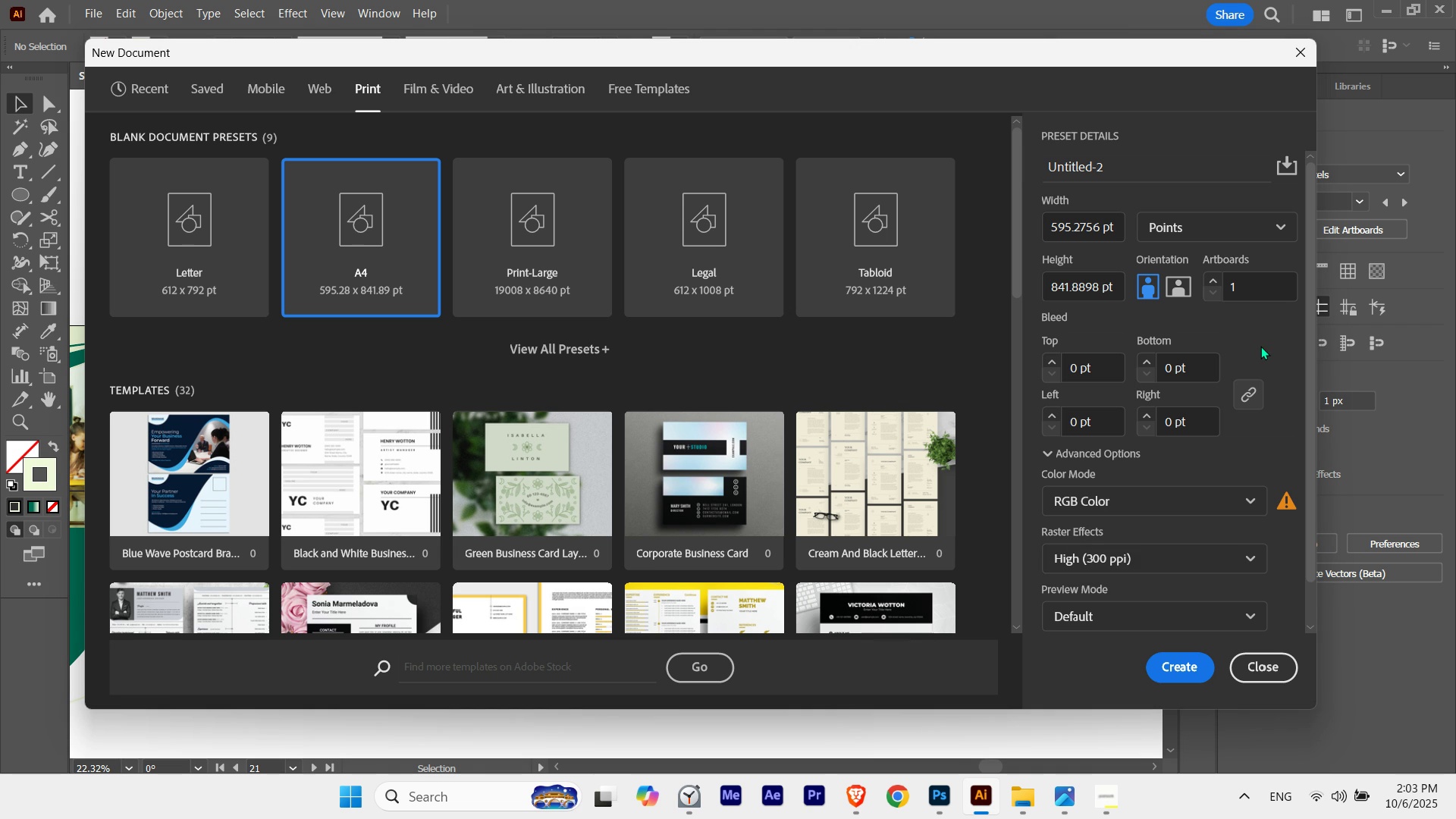 
left_click([1260, 346])
 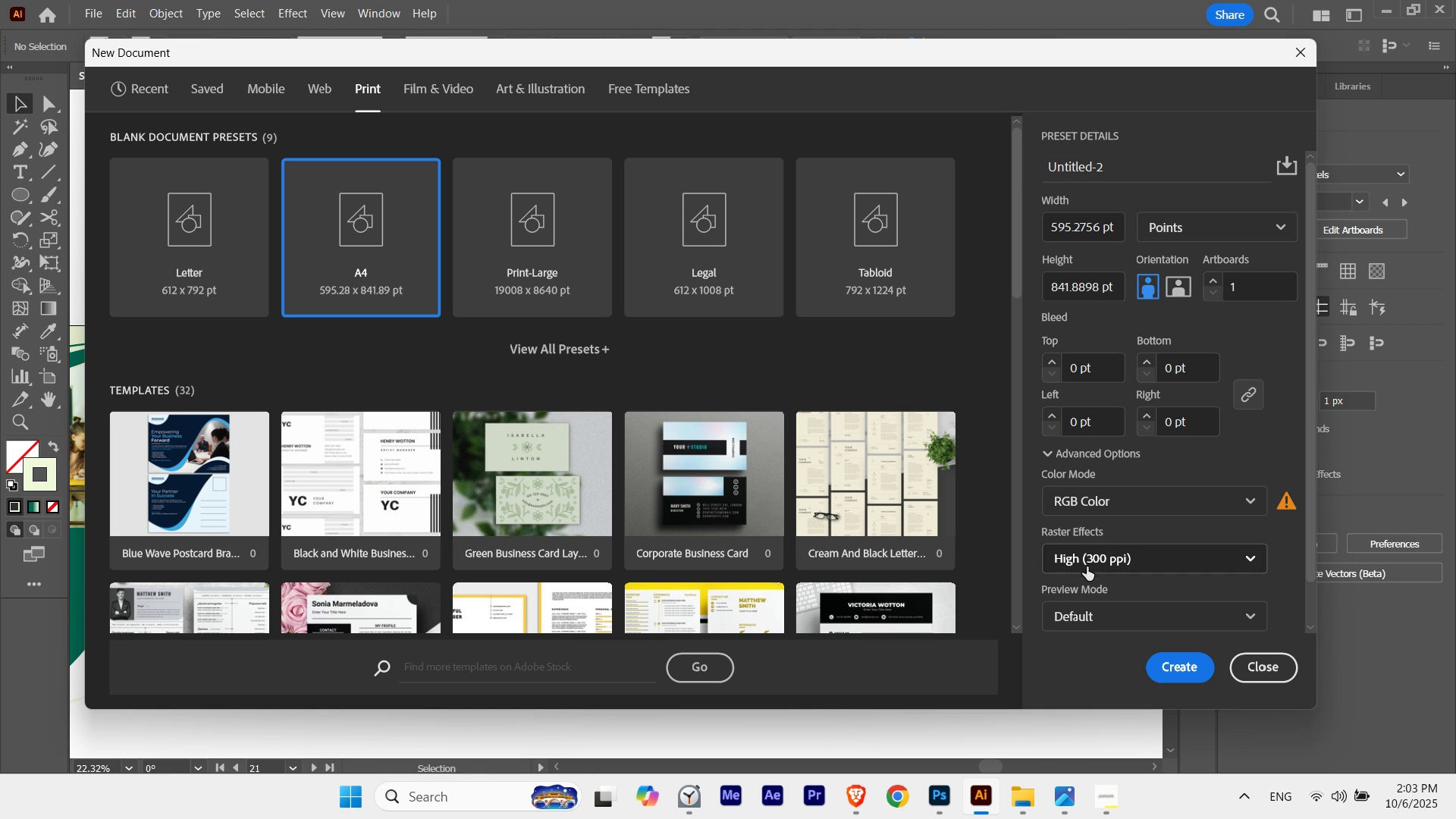 
left_click([1094, 557])
 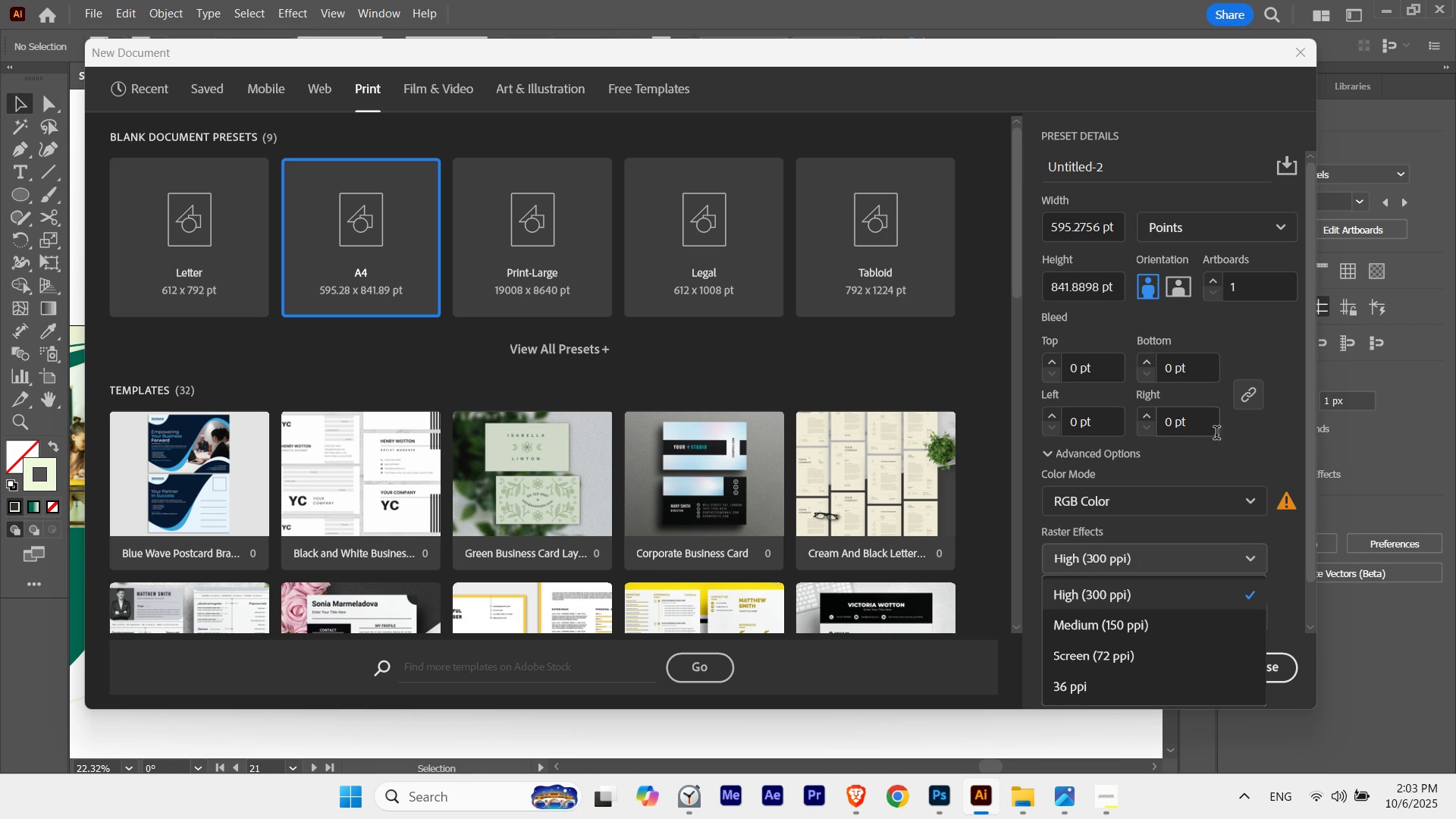 
mouse_move([1228, 481])
 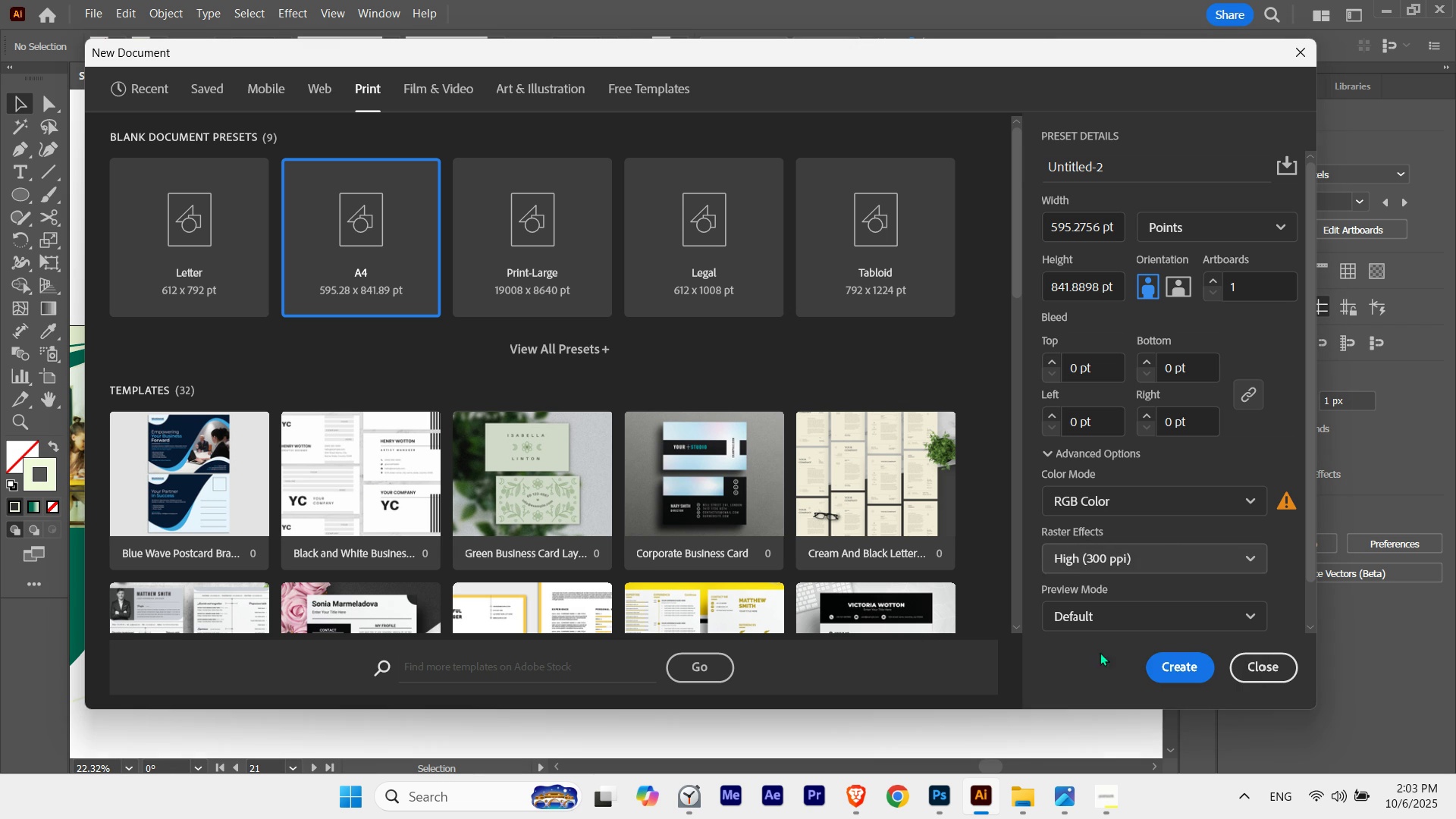 
left_click([1100, 652])